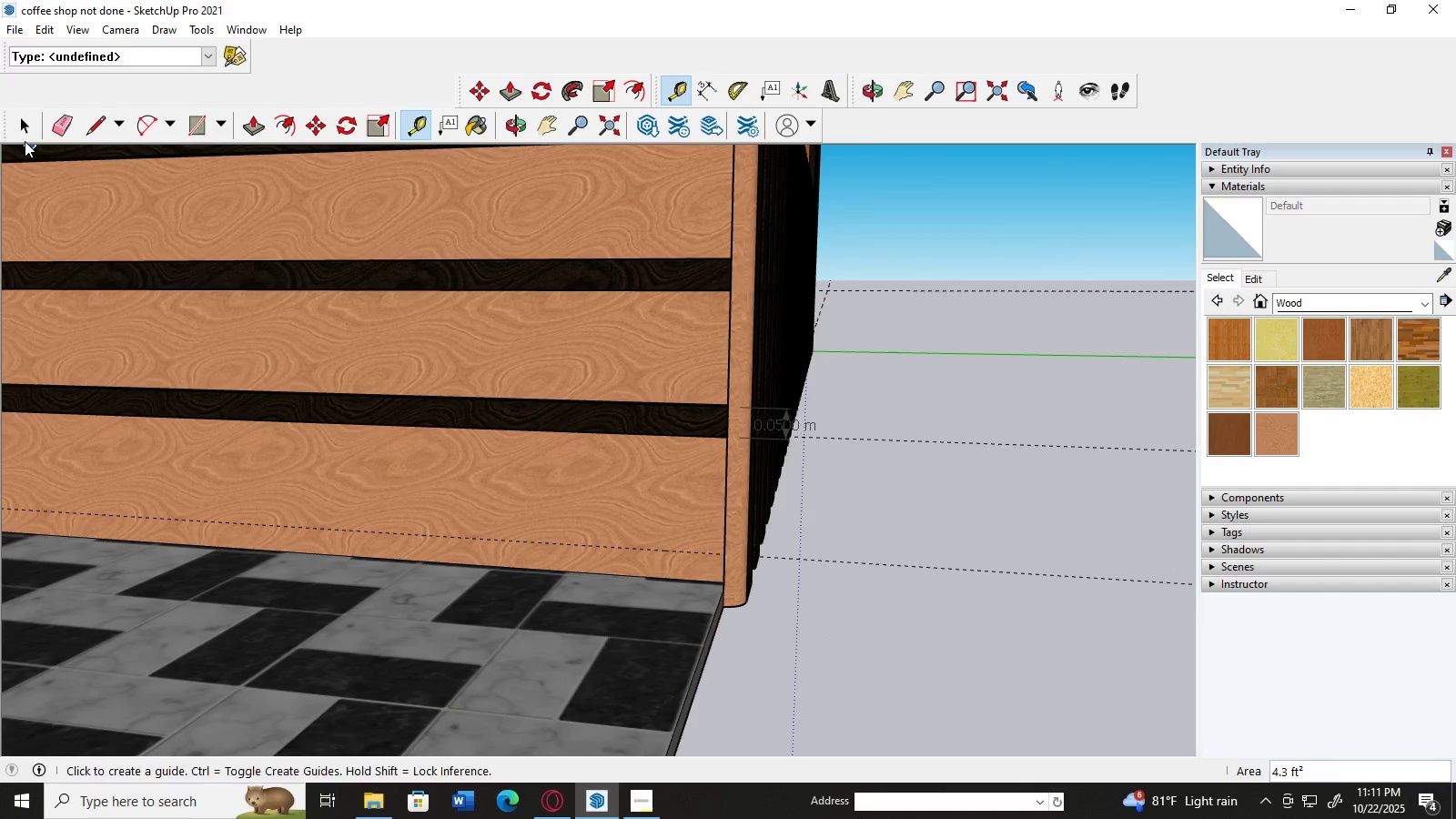 
left_click([25, 140])
 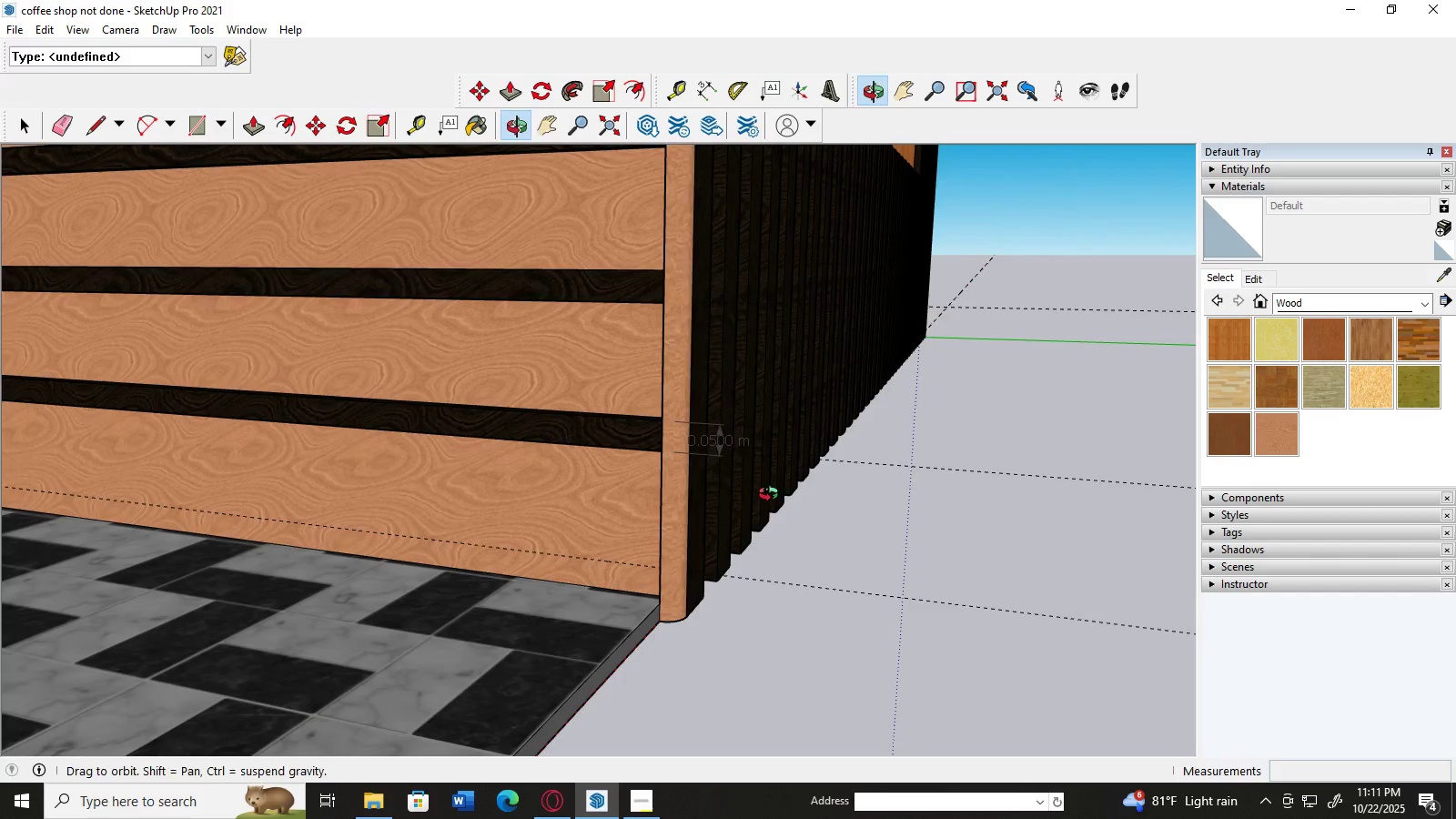 
scroll: coordinate [773, 496], scroll_direction: down, amount: 3.0
 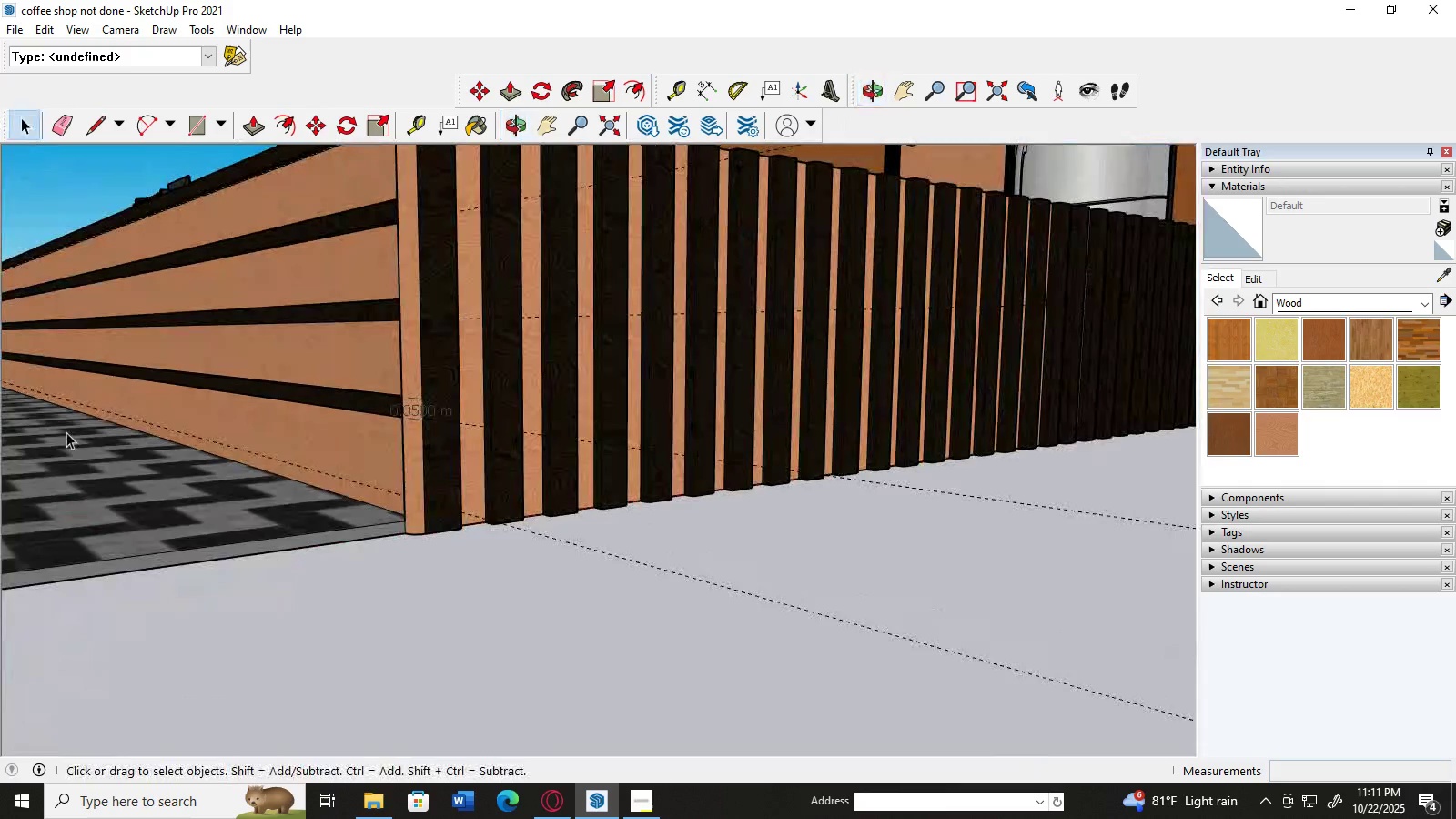 
scroll: coordinate [65, 429], scroll_direction: up, amount: 2.0
 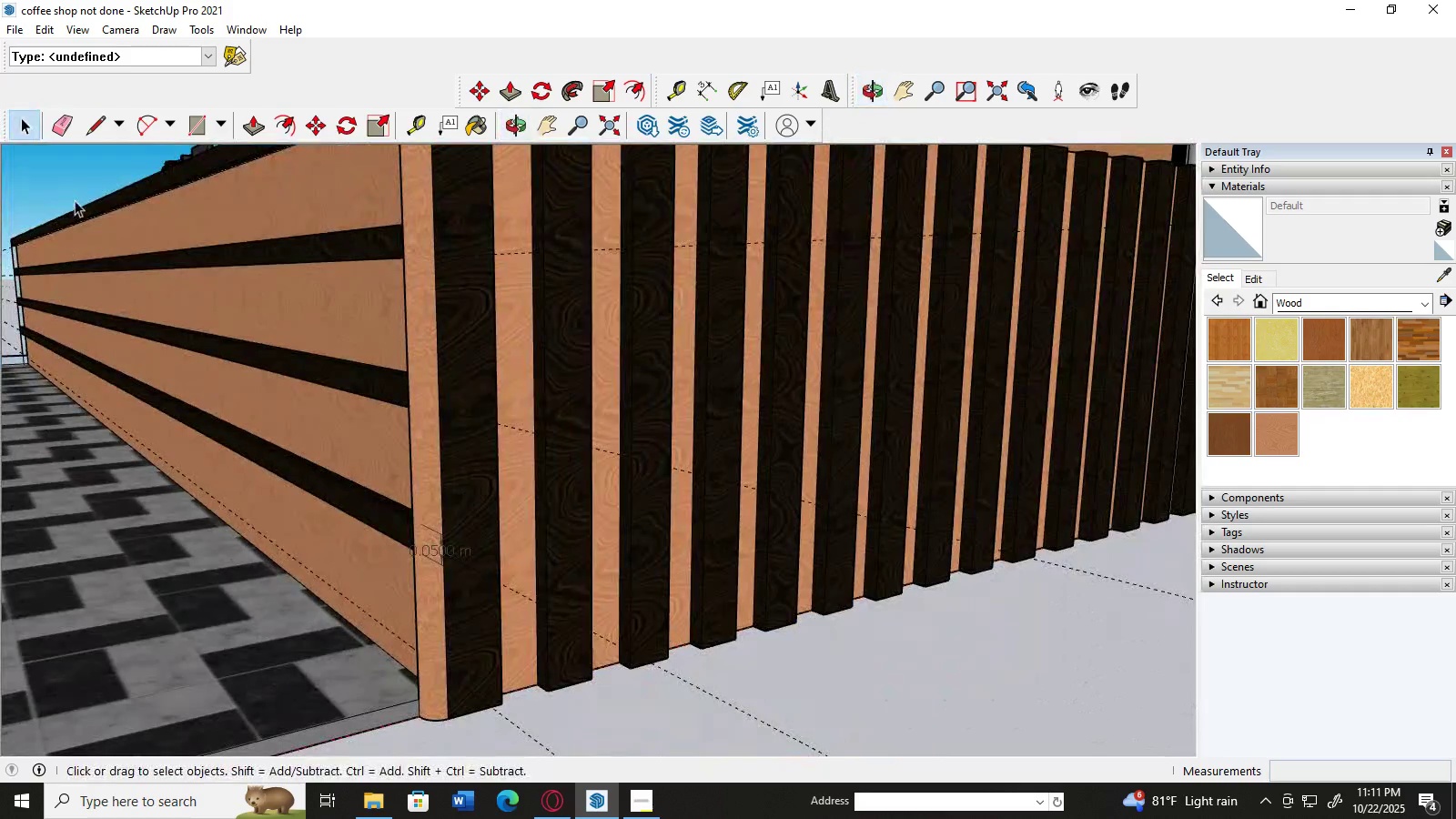 
left_click([195, 120])
 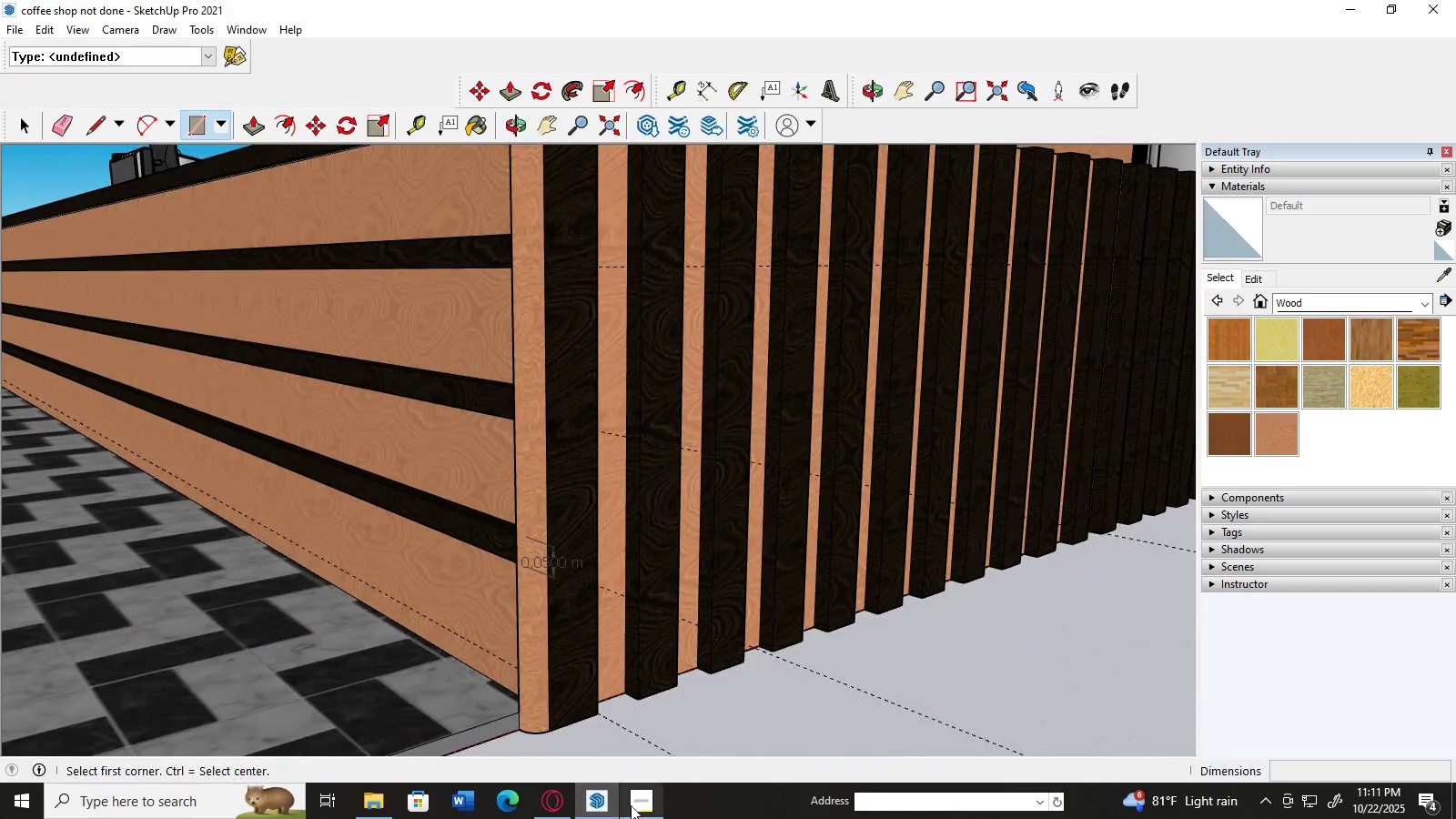 
left_click([632, 805])